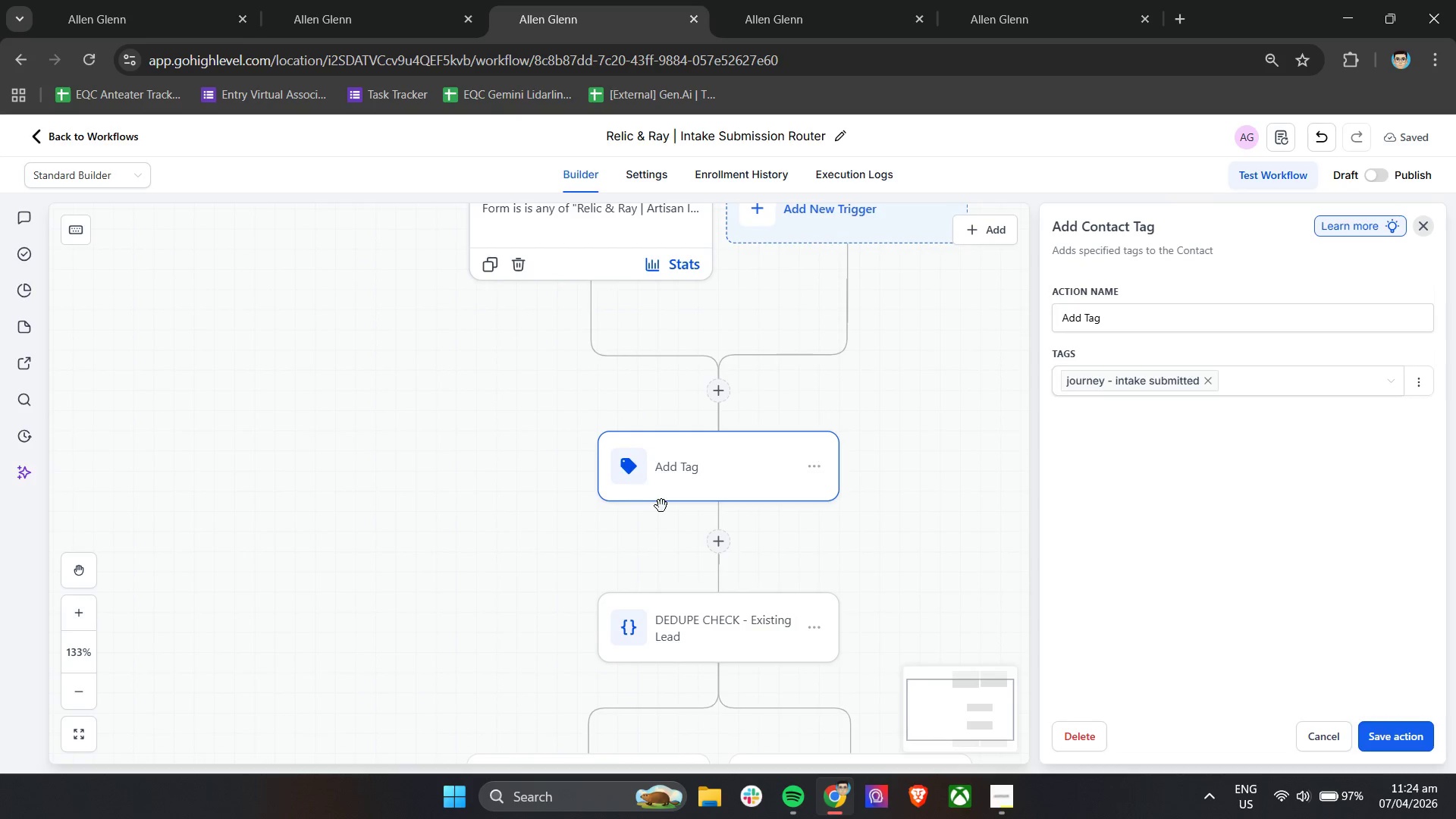 
scroll: coordinate [667, 538], scroll_direction: down, amount: 14.0
 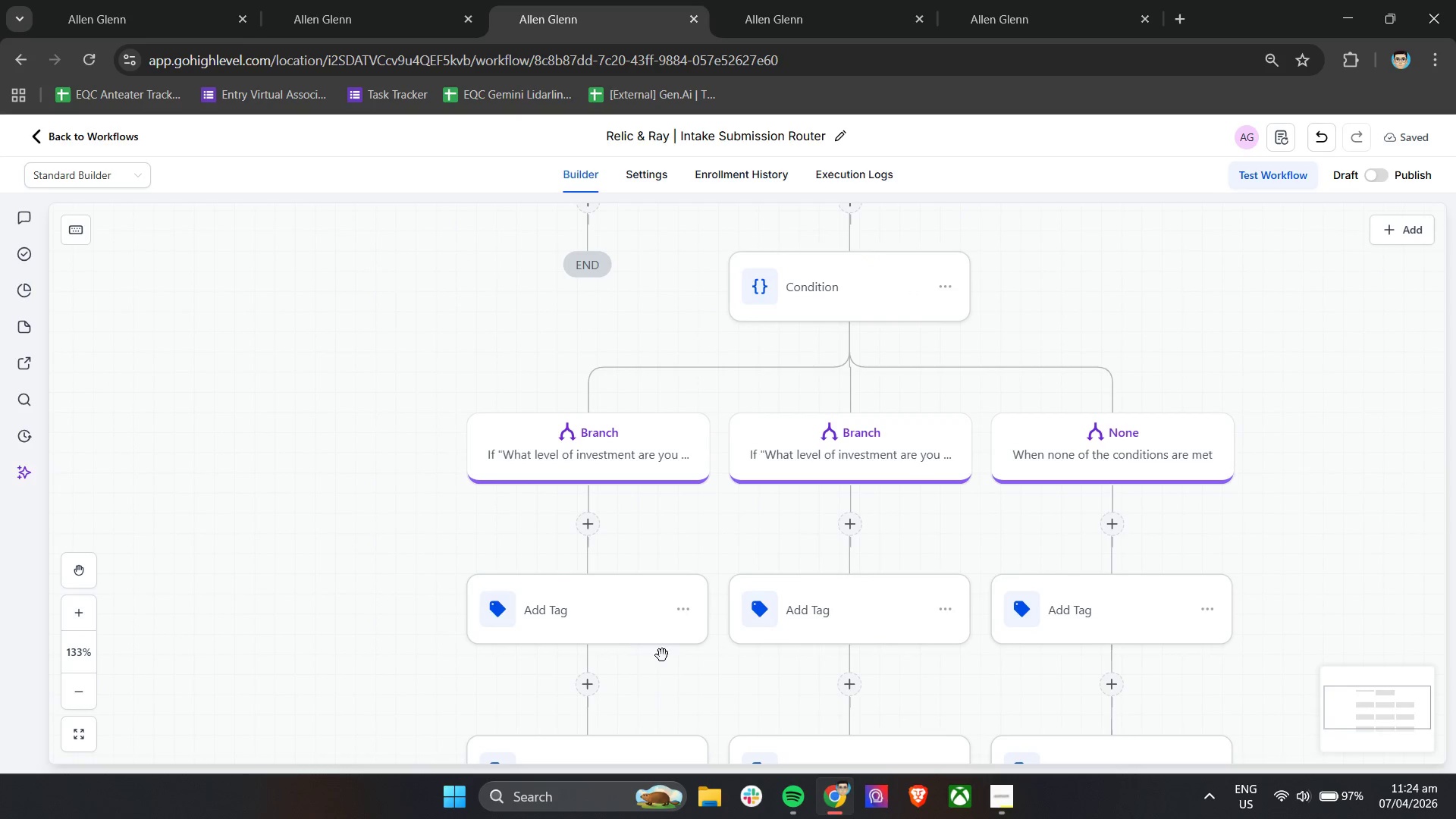 
left_click([635, 617])
 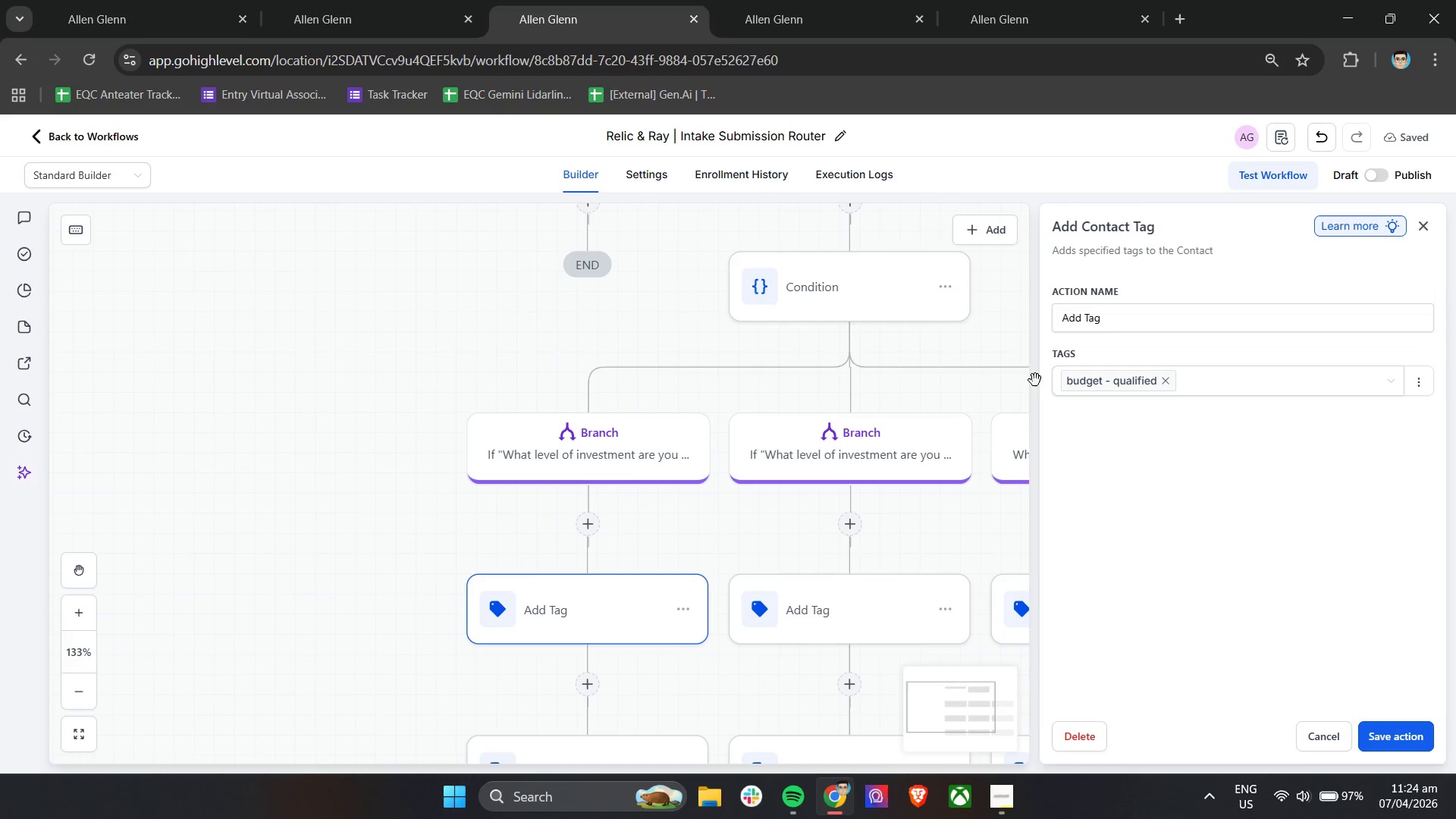 
left_click([1136, 318])
 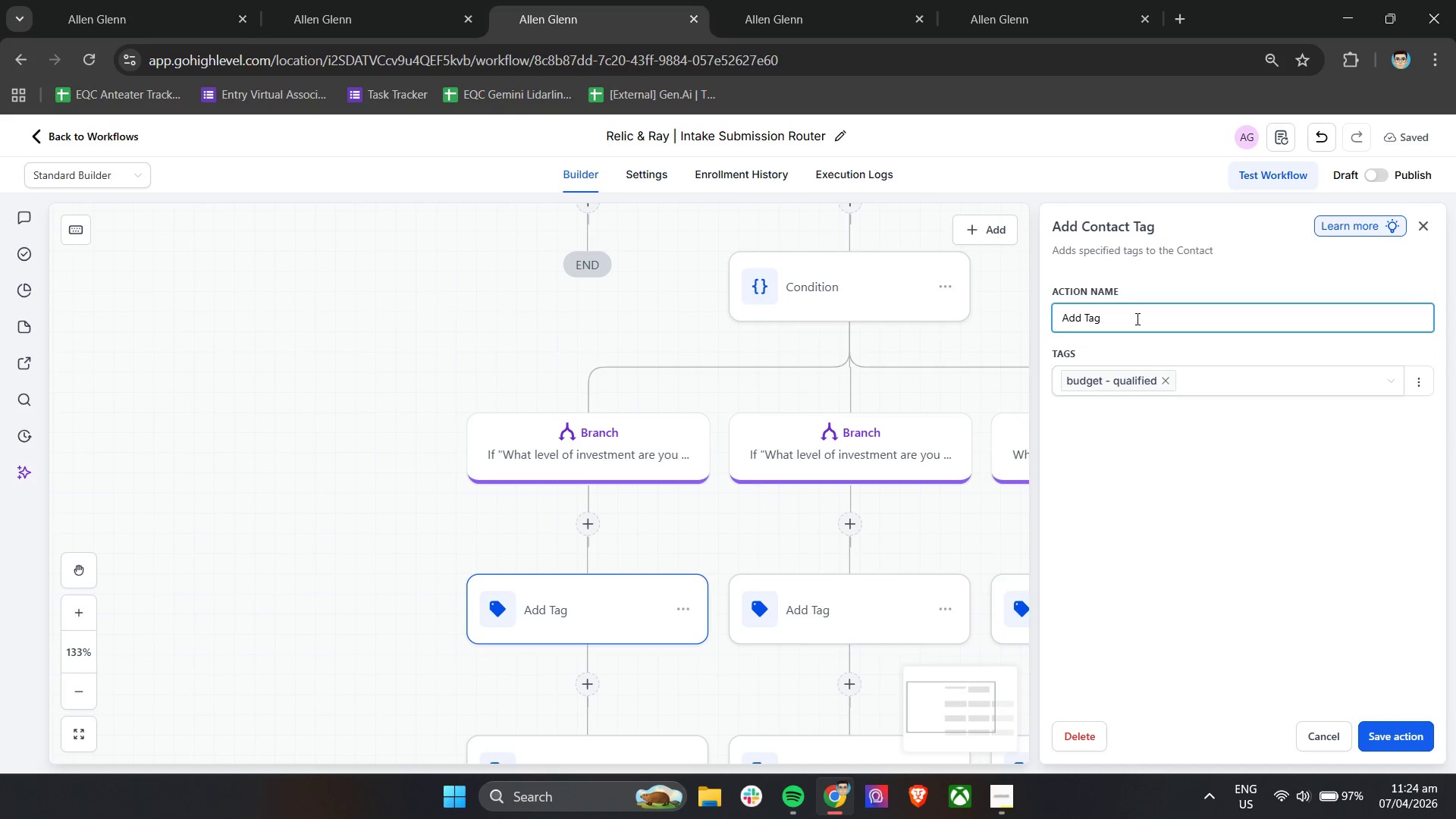 
key(Control+A)
 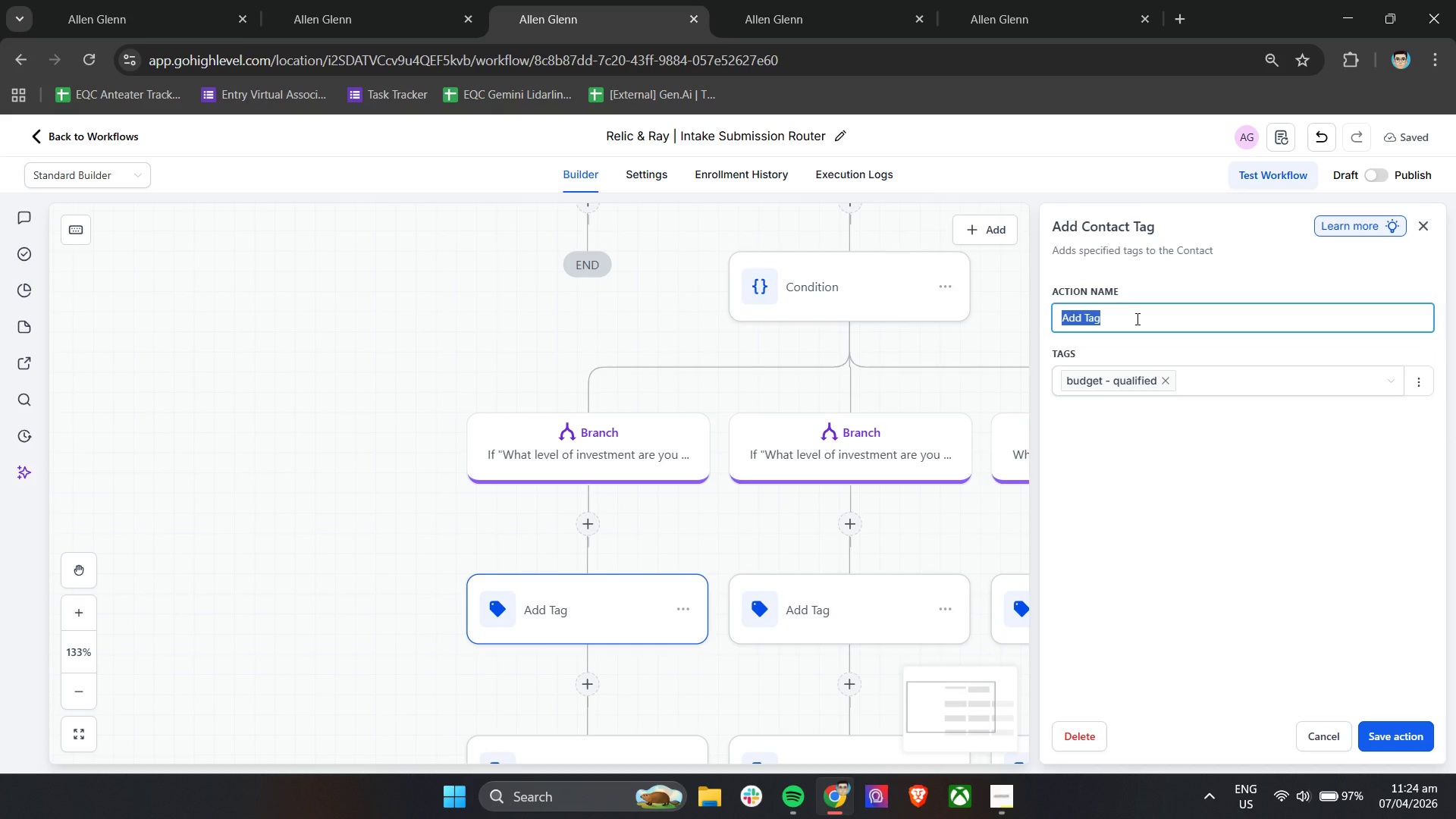 
type(Tag - )
key(Backspace)
key(Backspace)
key(Backspace)
key(Backspace)
type(A)
key(Backspace)
key(Backspace)
type(AG - Budget QUAlid)
key(Backspace)
 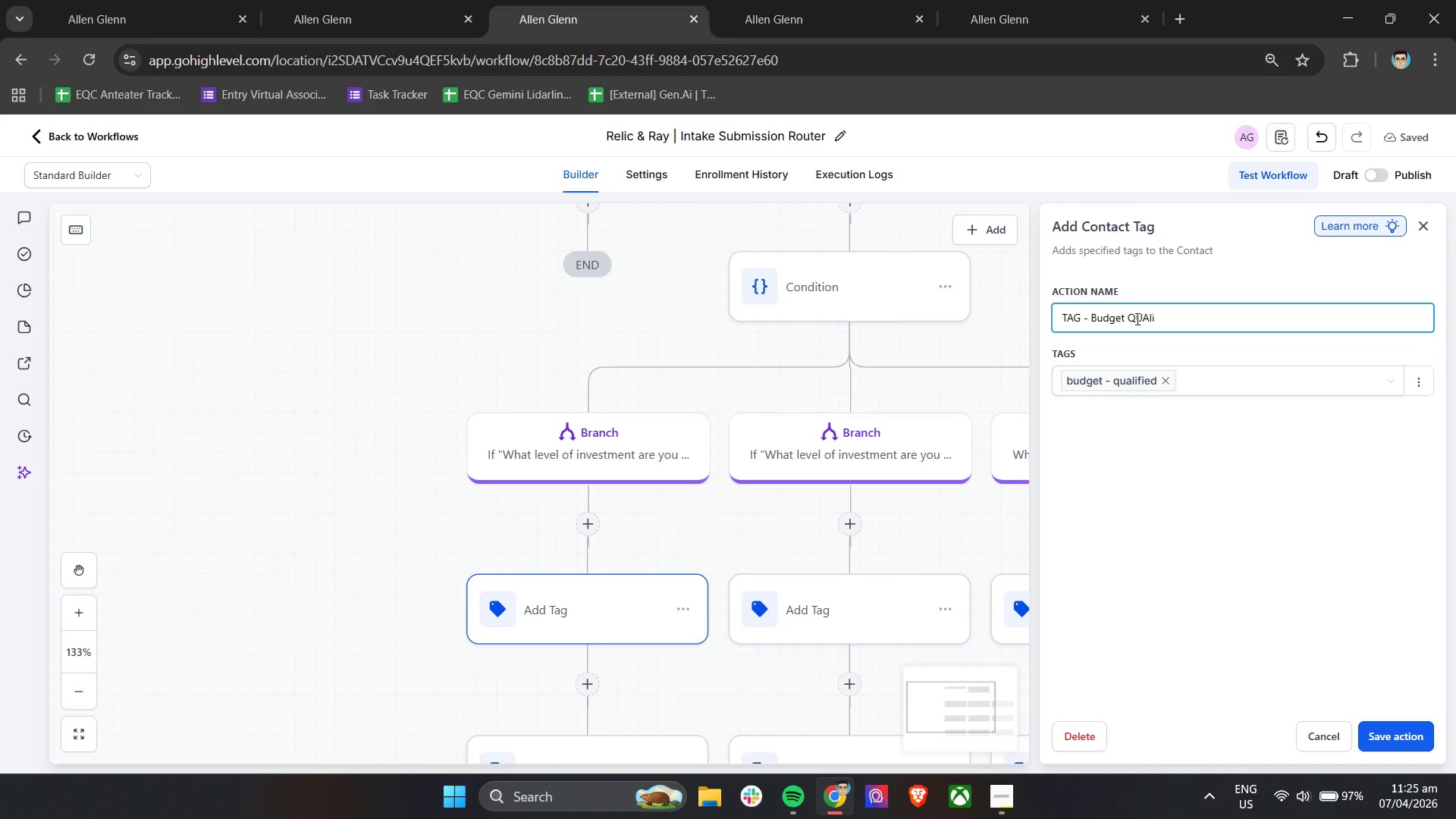 
key(Backspace)
key(Backspace)
key(Backspace)
key(Backspace)
type(ualified)
 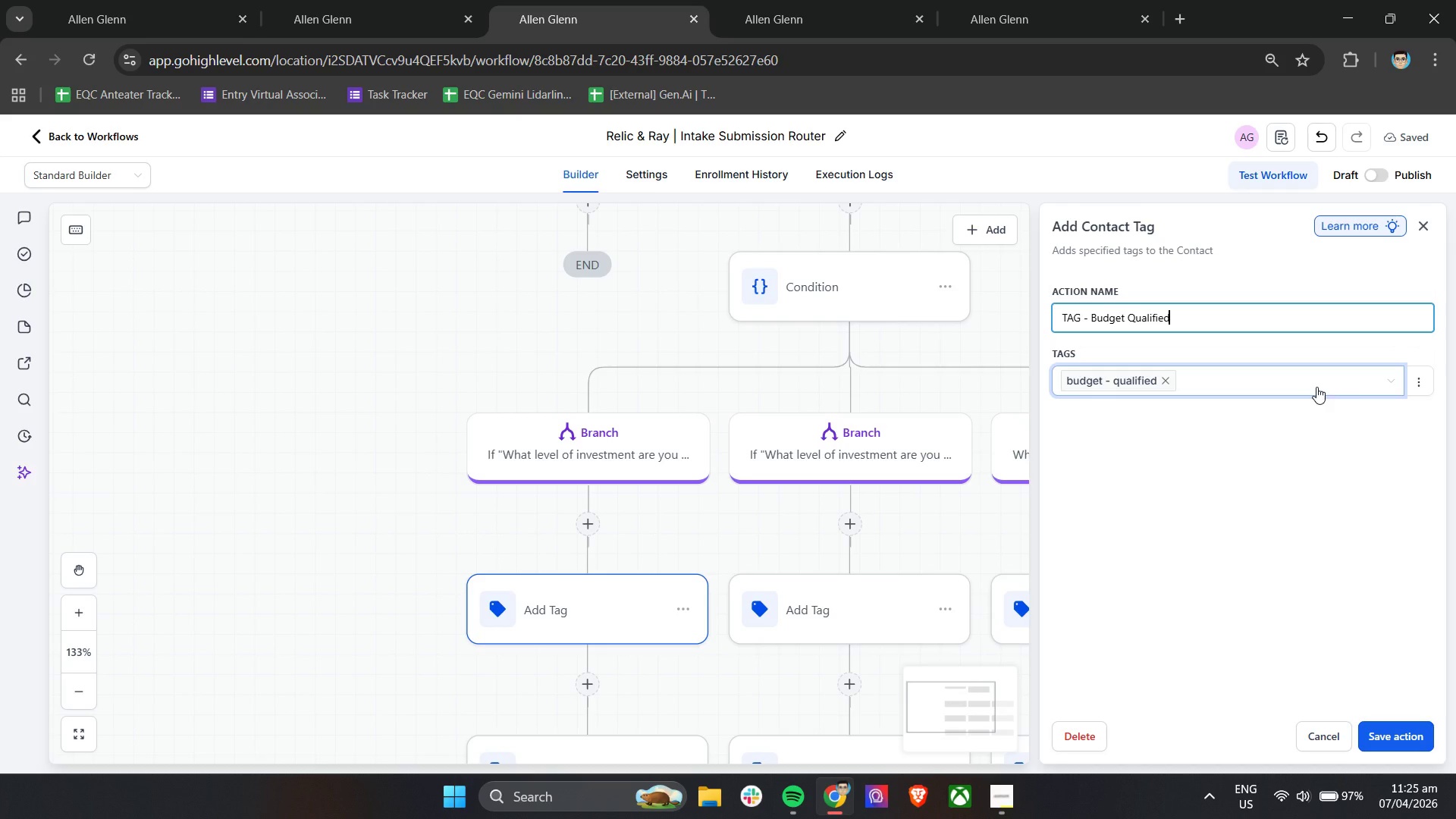 
key(Control+A)
 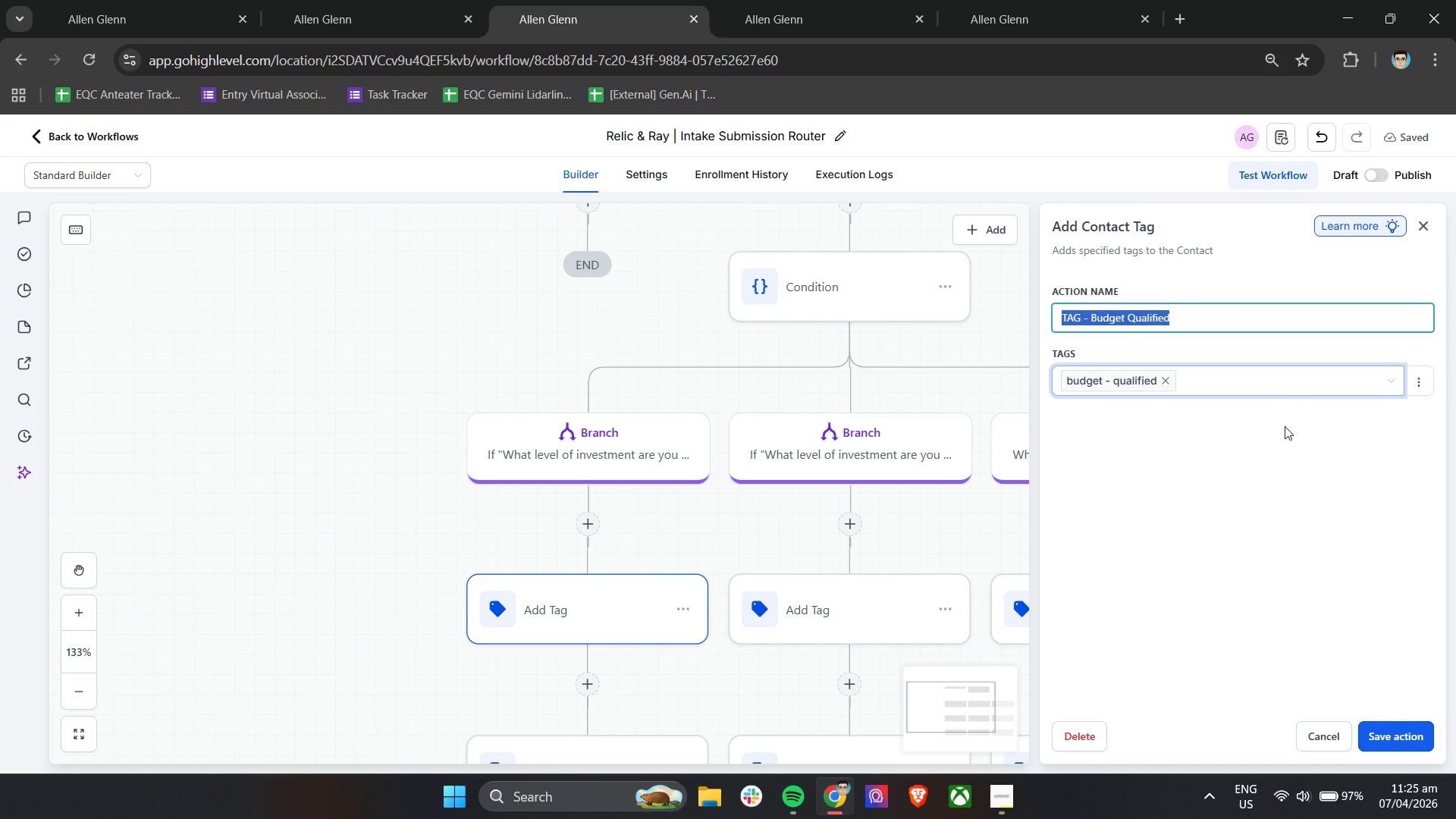 
key(Control+C)
 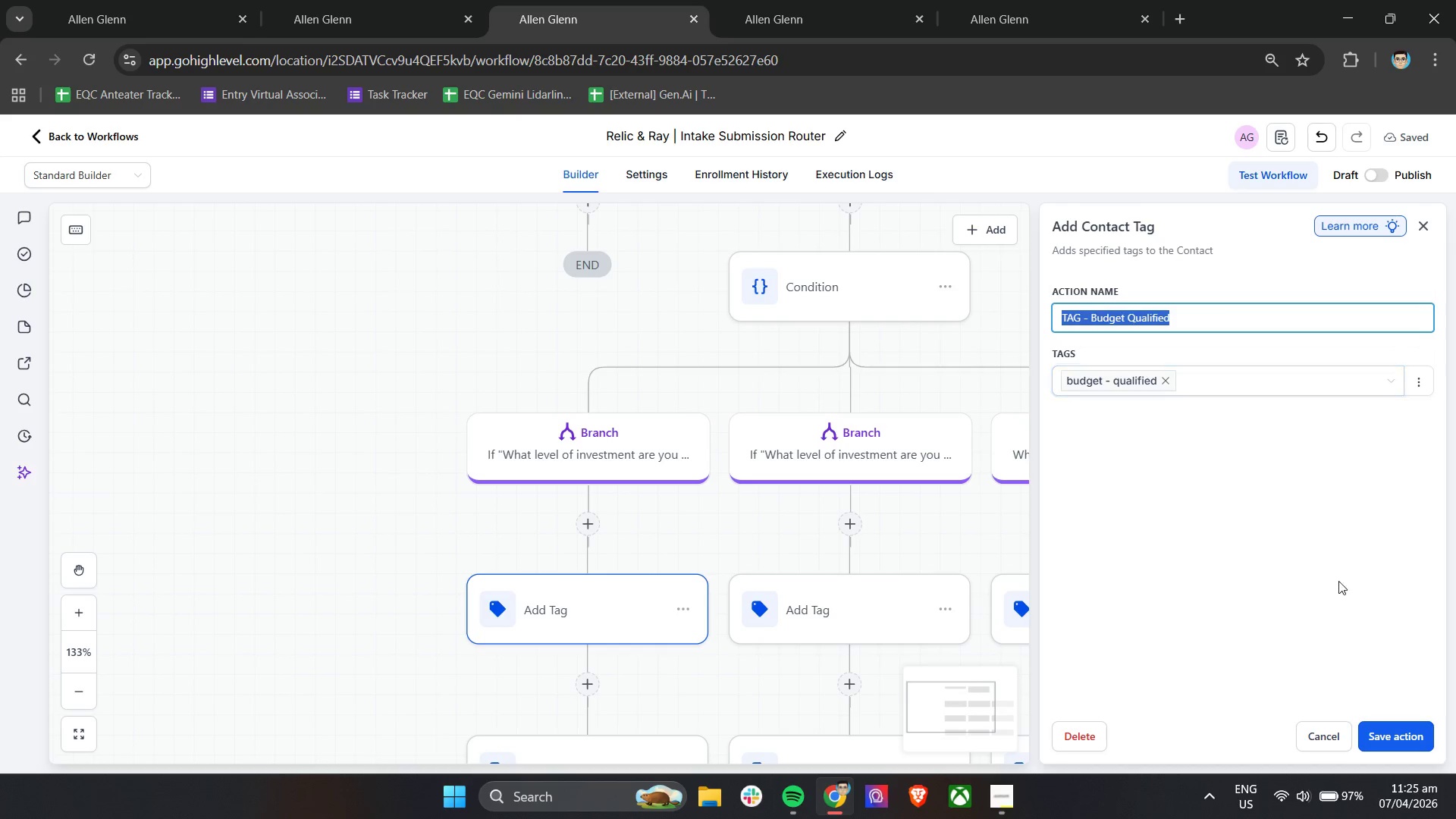 
key(Control+C)
 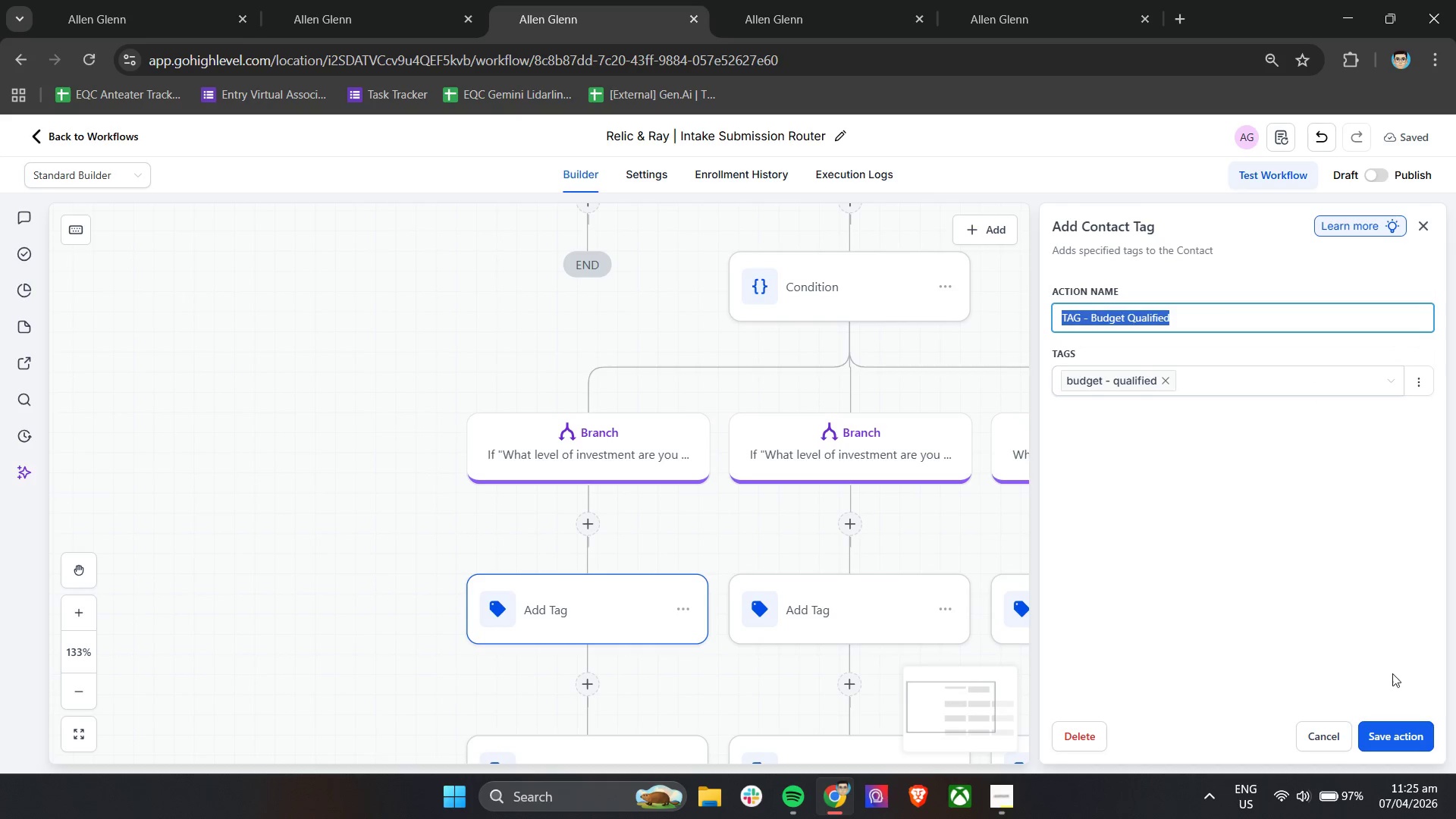 
key(Control+C)
 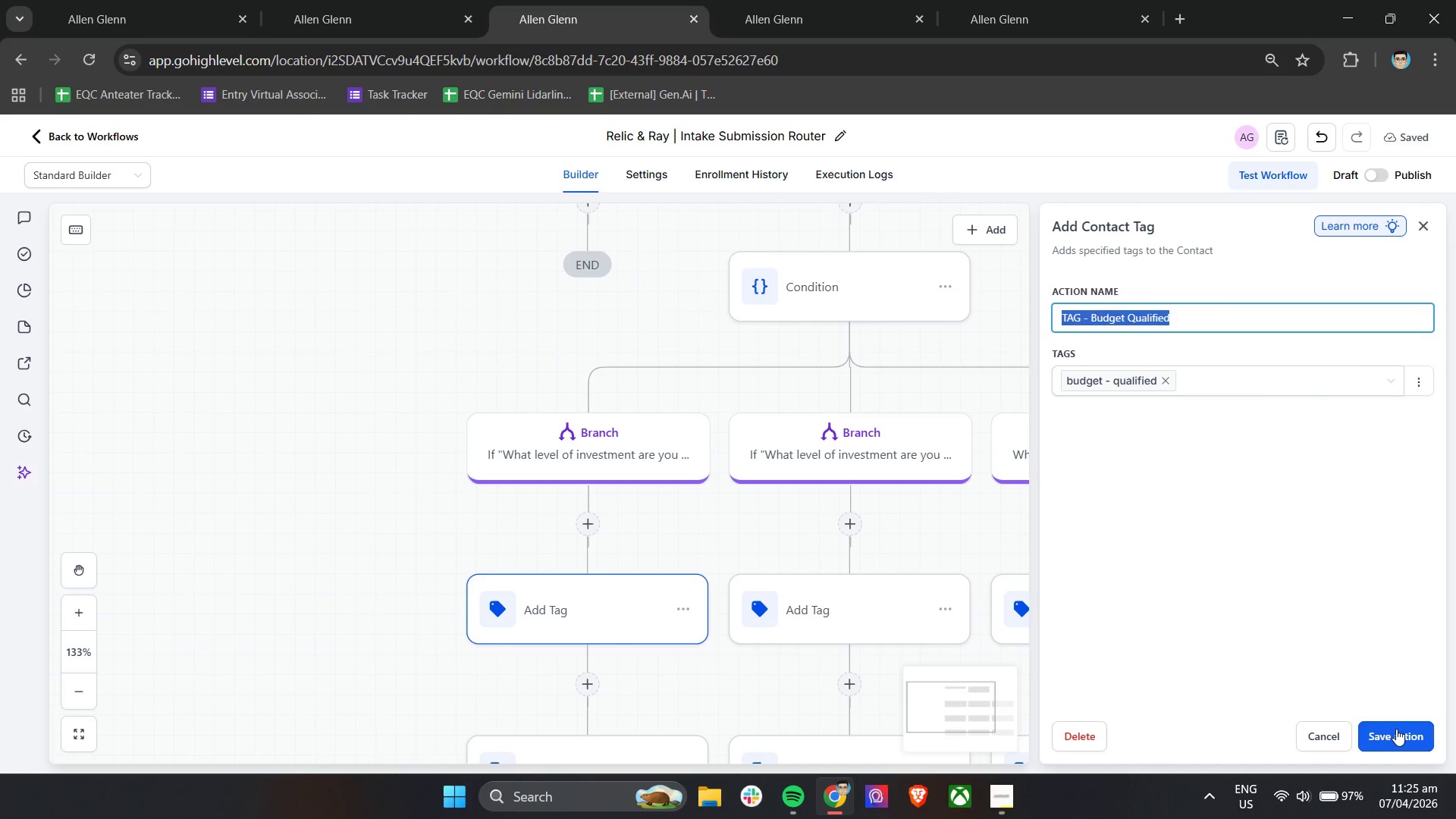 
left_click([1396, 732])
 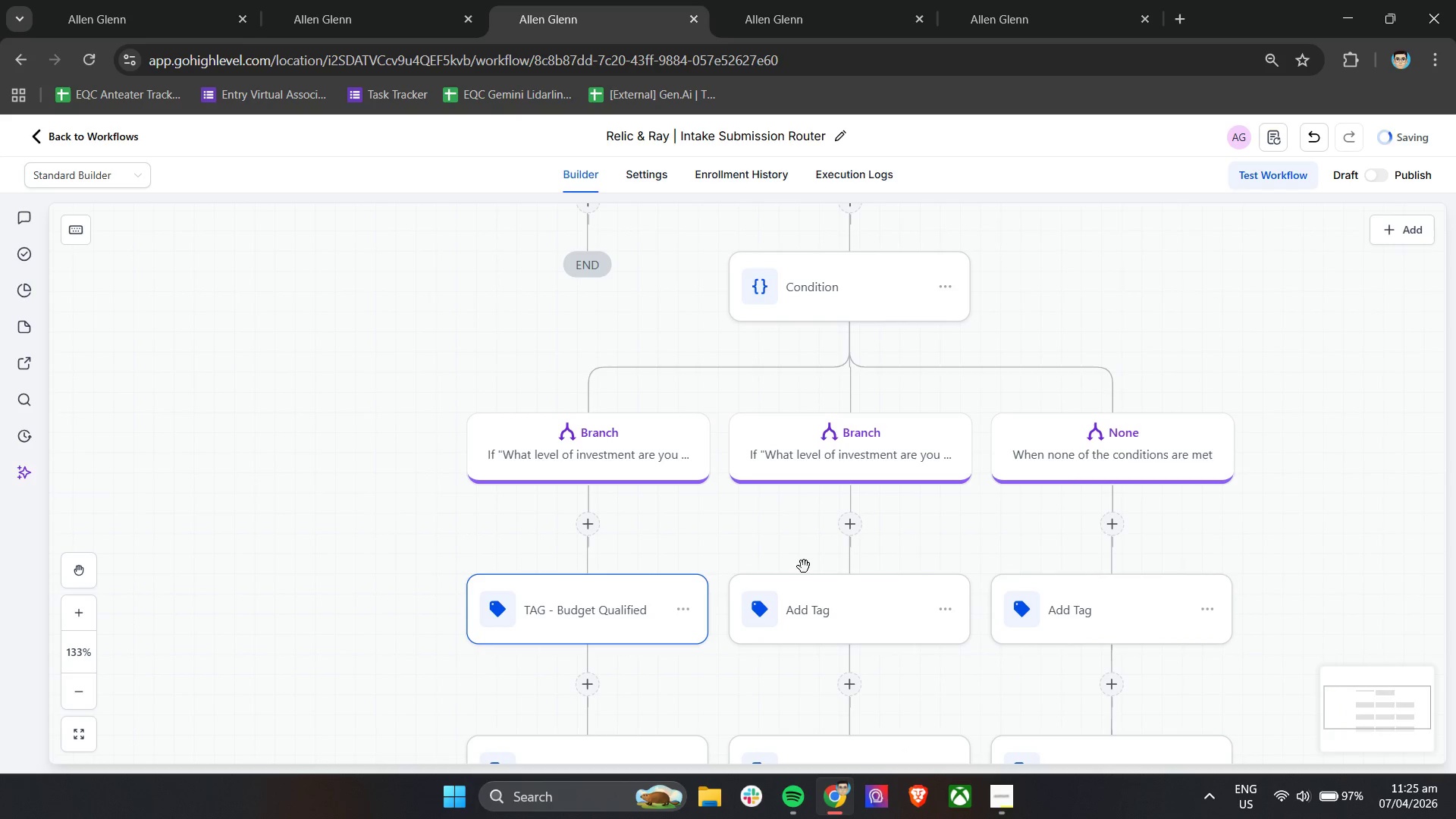 
left_click([842, 624])
 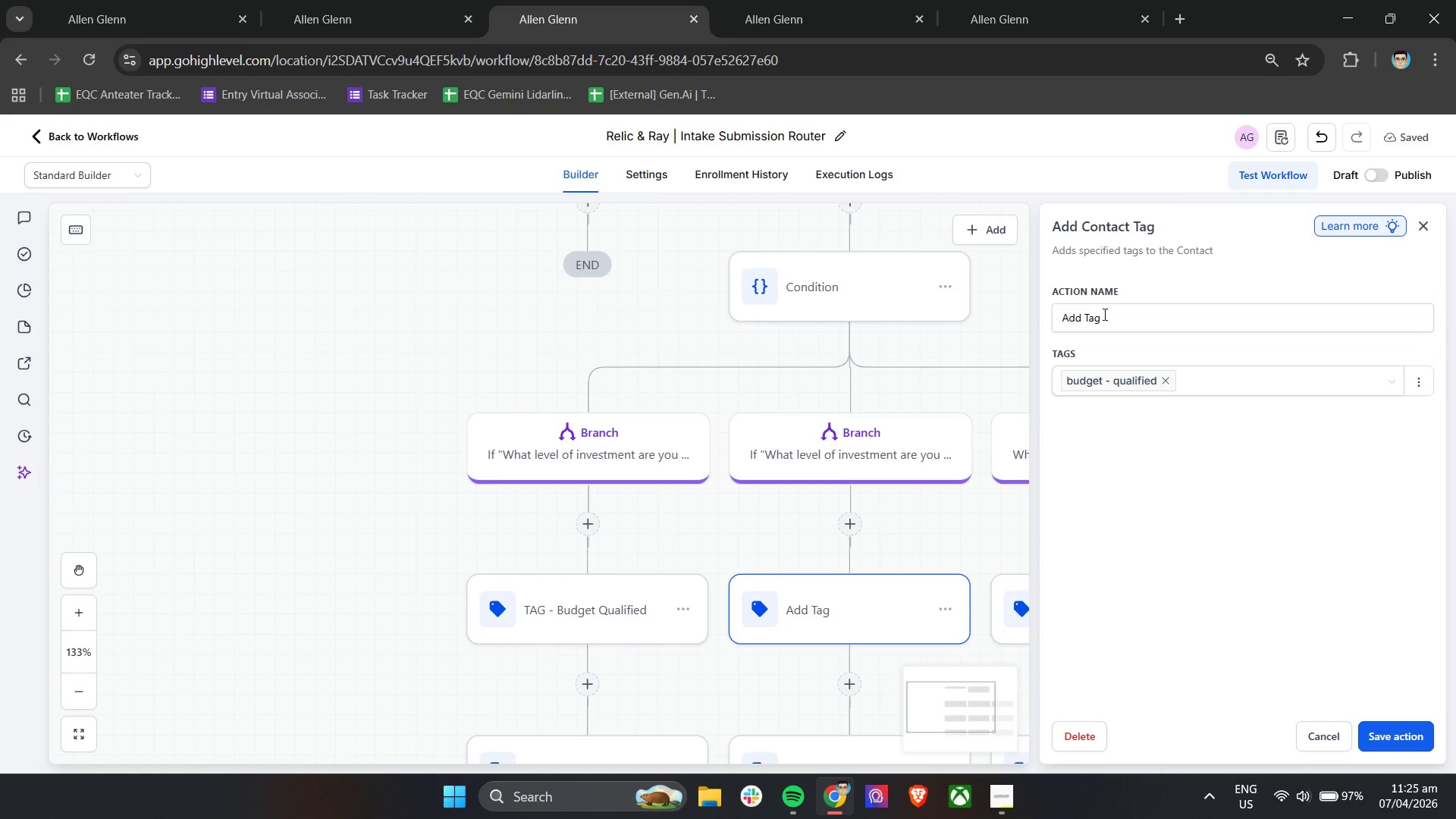 
key(Control+A)
 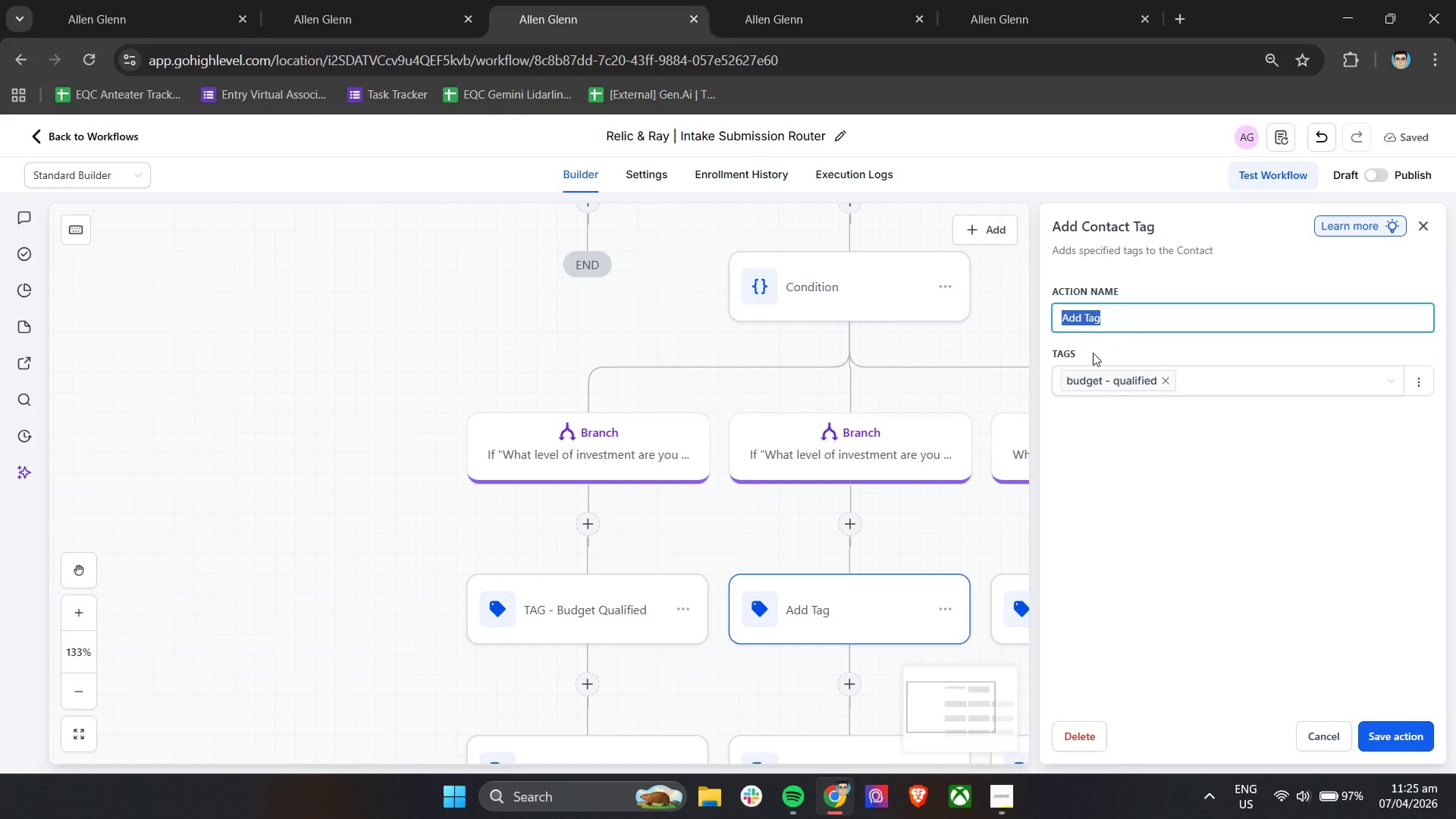 
key(Control+V)
 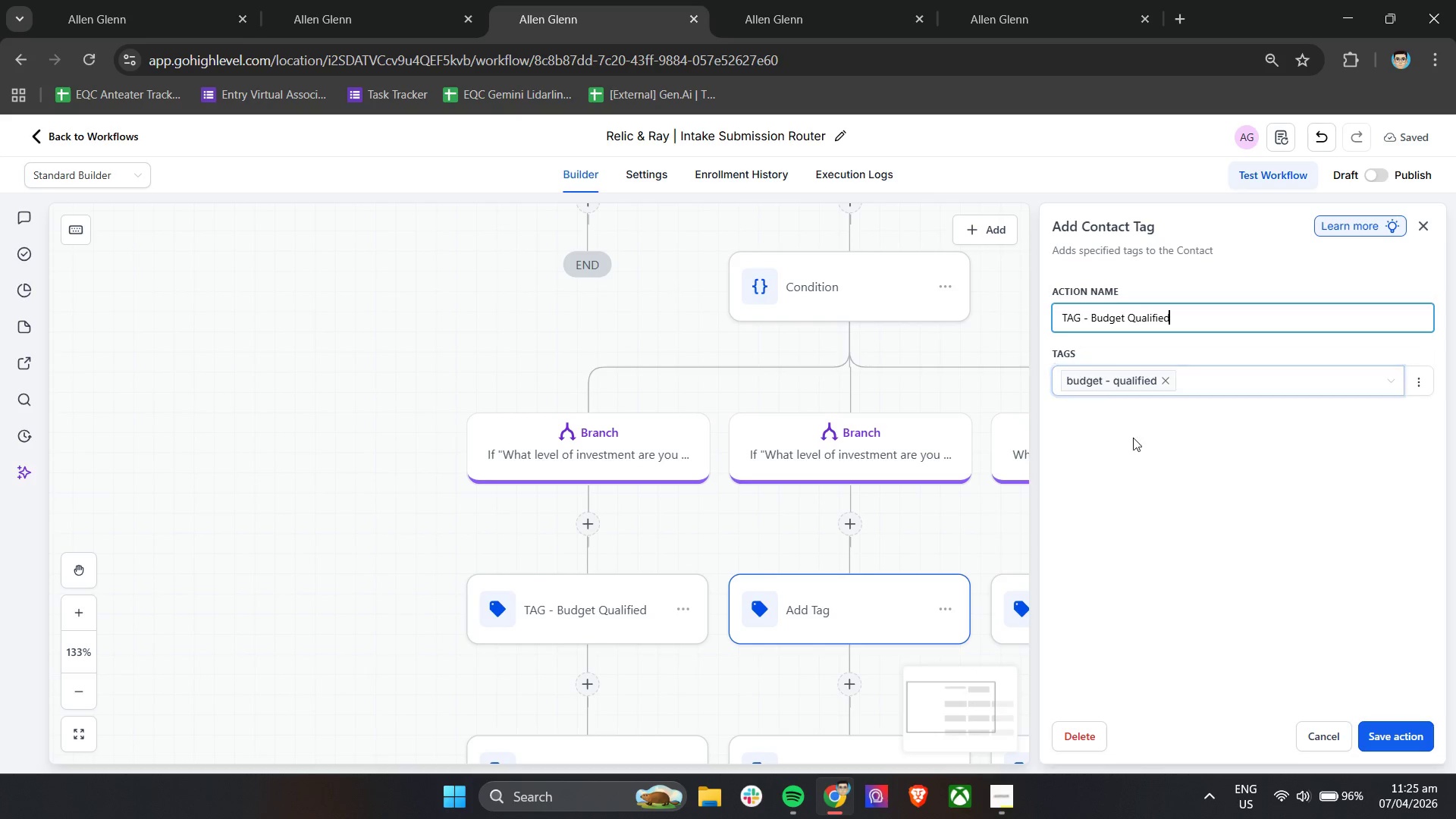 
left_click([1183, 479])
 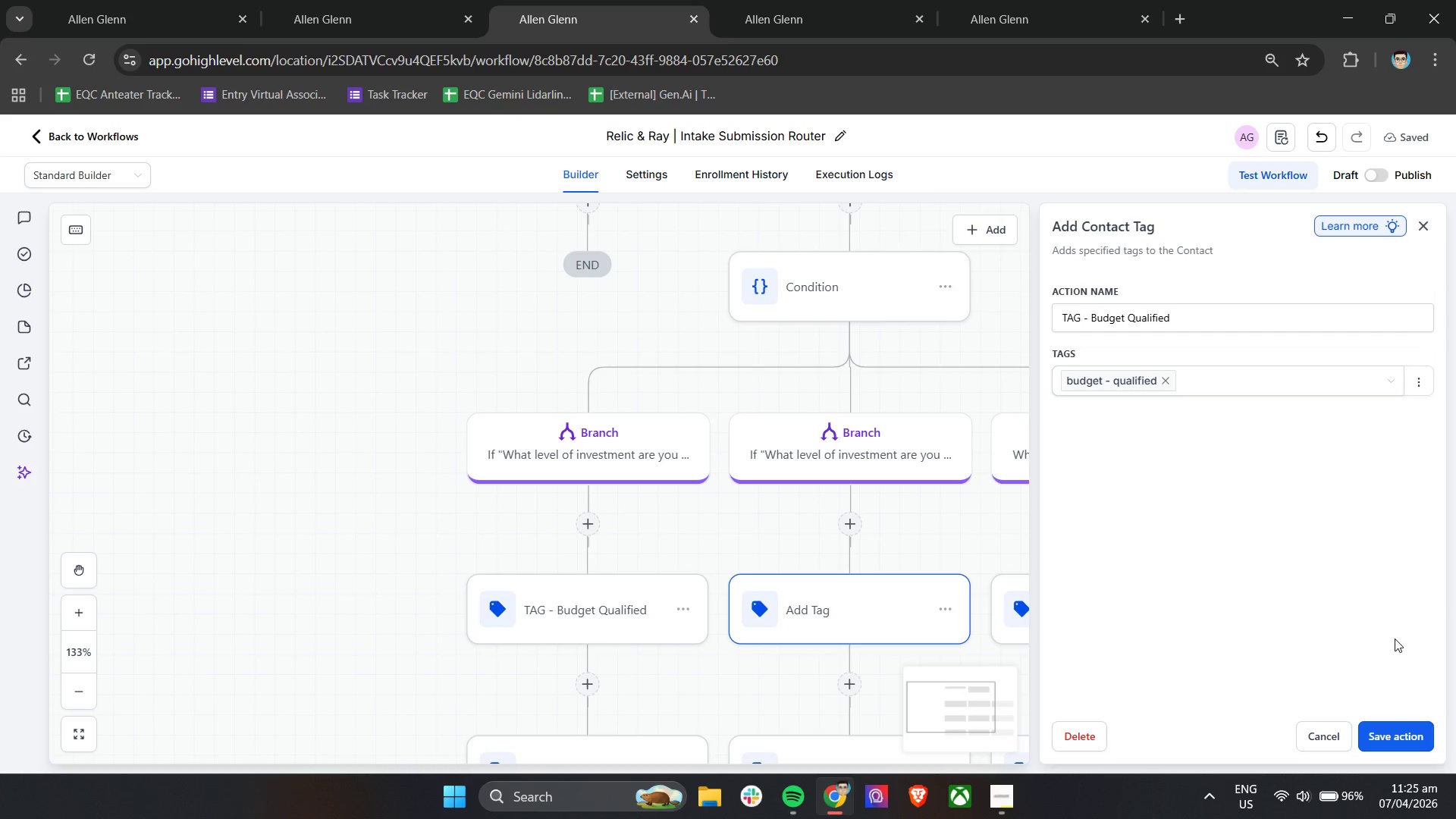 
left_click([1385, 735])
 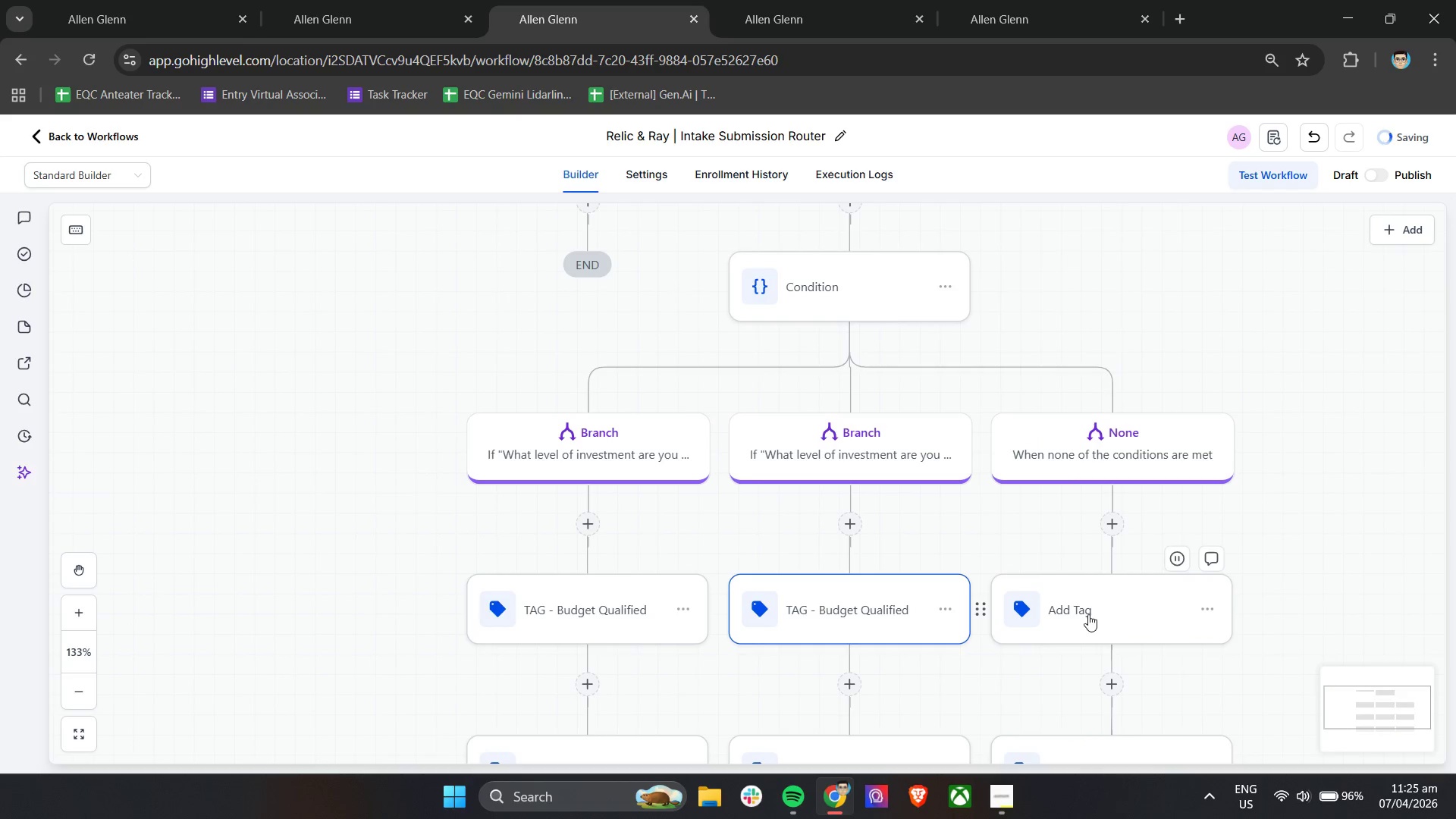 
double_click([1085, 614])
 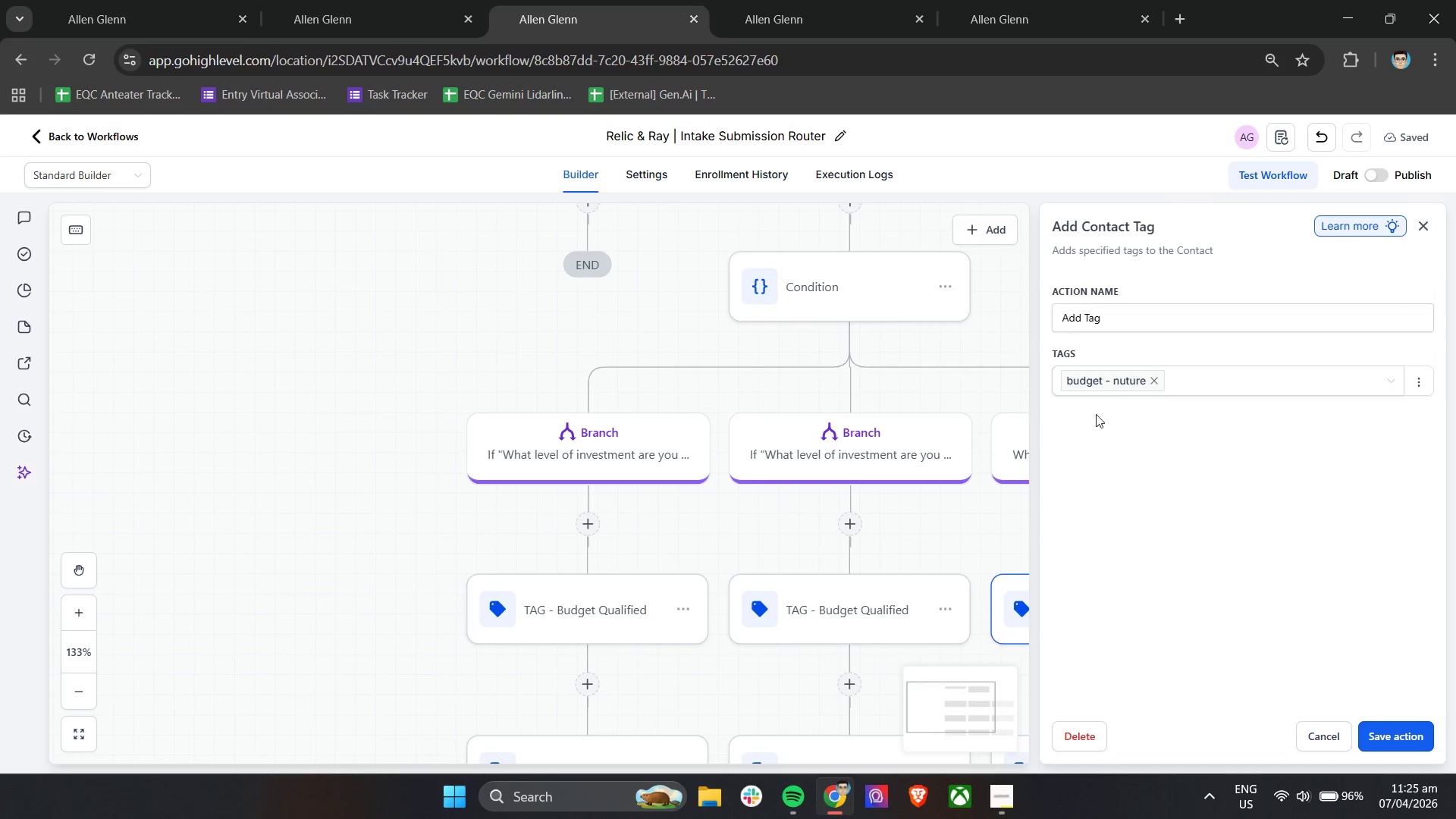 
left_click_drag(start_coordinate=[1134, 313], to_coordinate=[959, 323])
 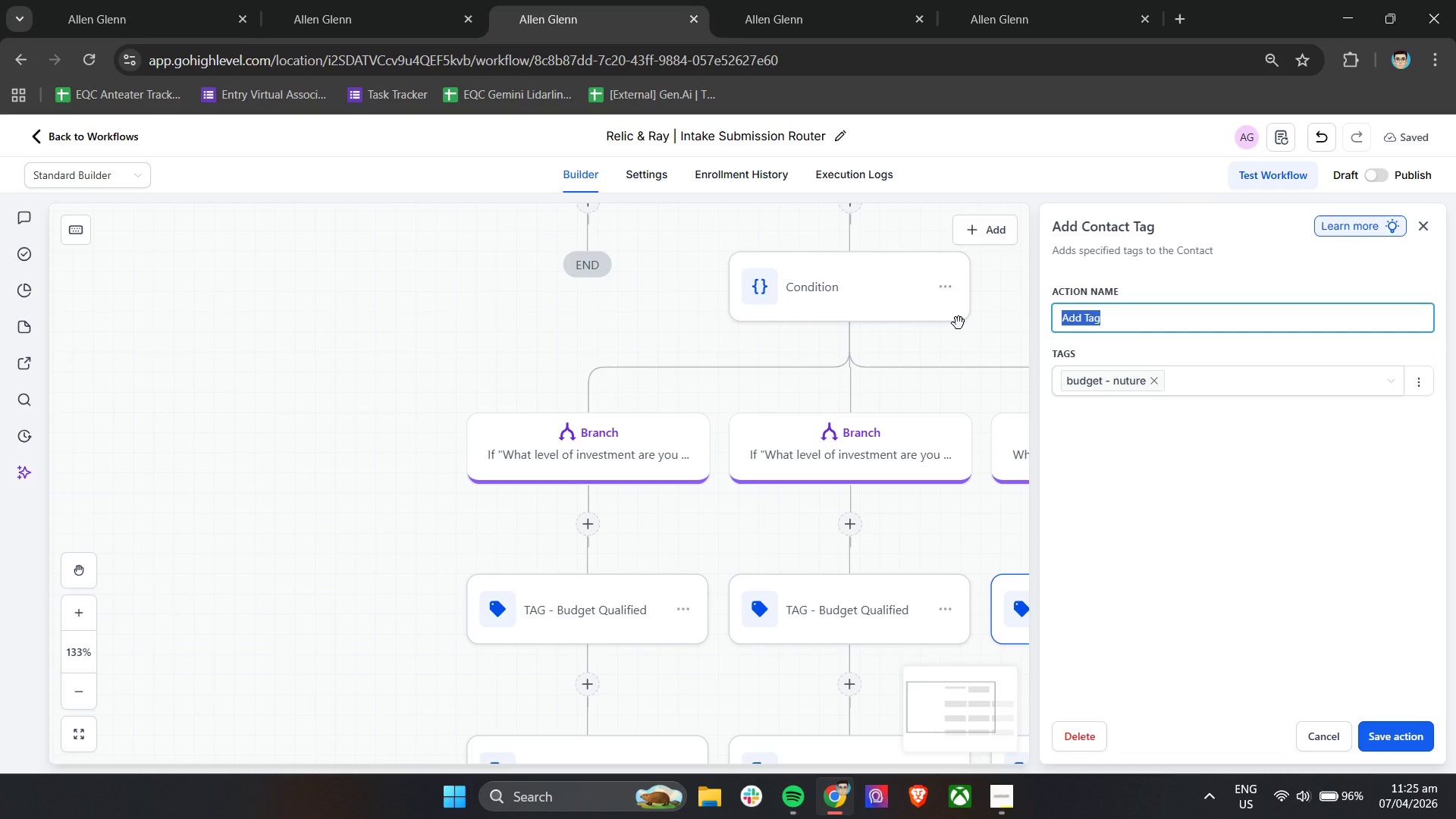 
type(TG _ )
key(Backspace)
key(Backspace)
type(- )
 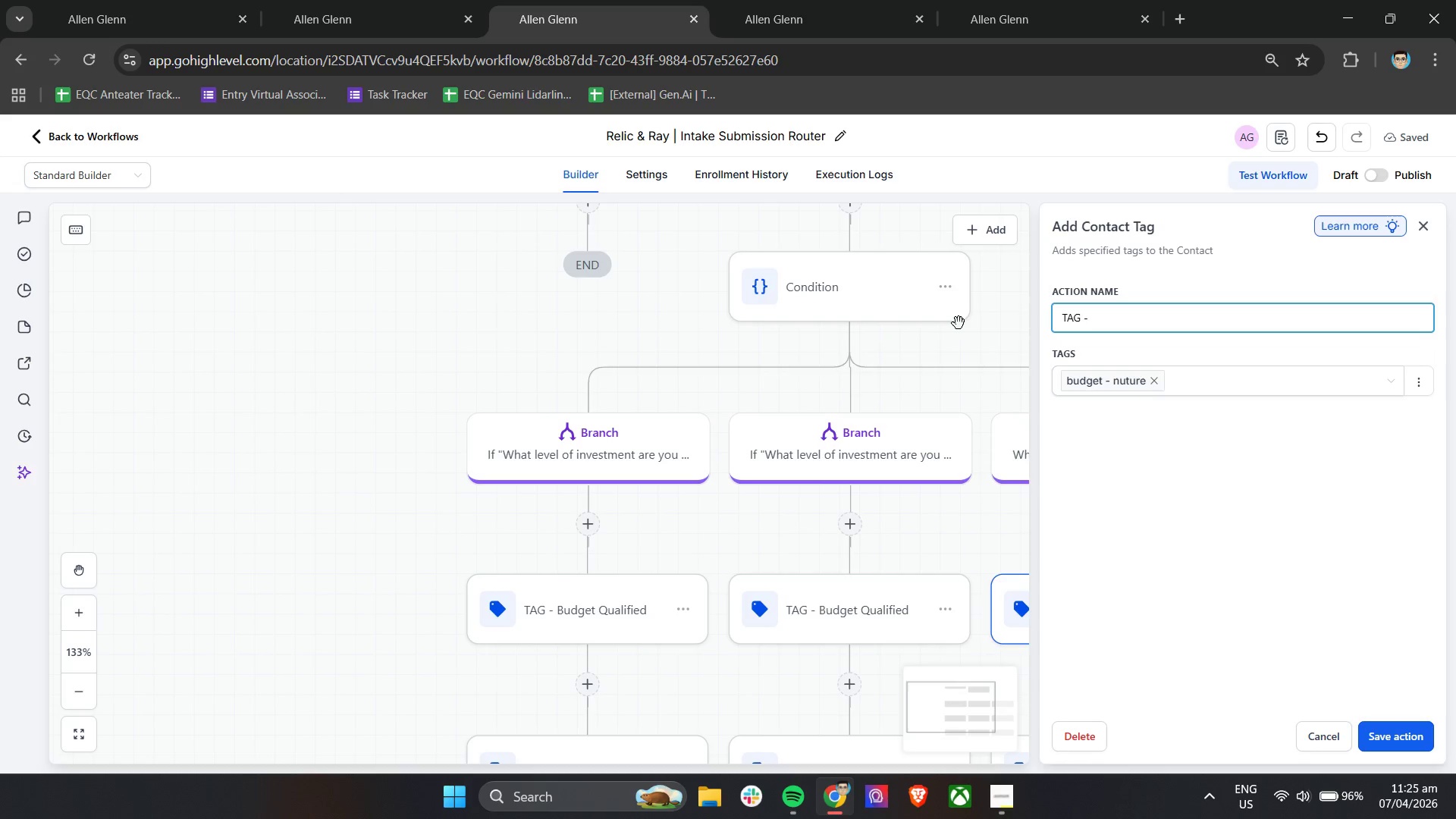 
hold_key(key=A, duration=0.31)
 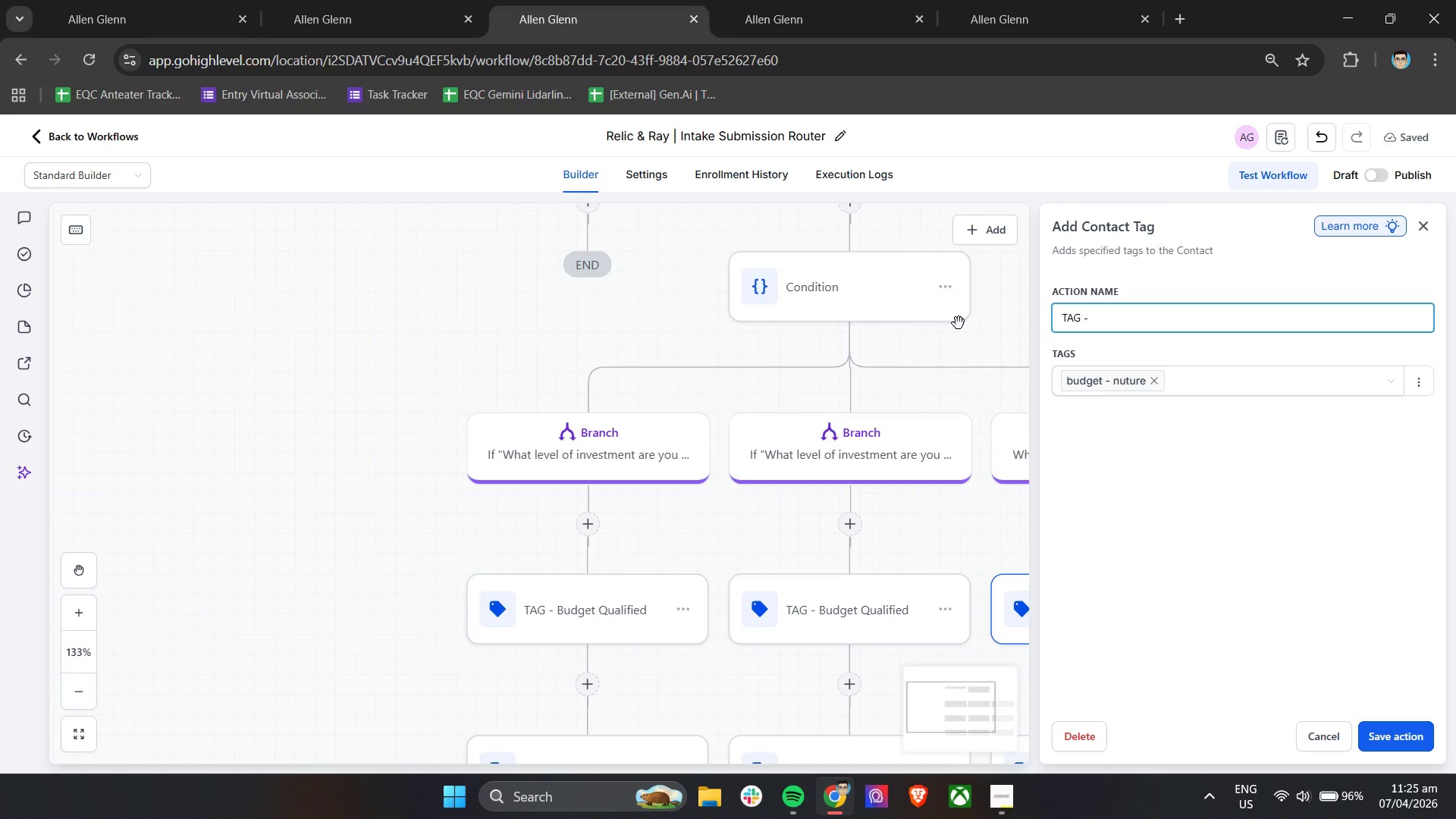 
wait(5.16)
 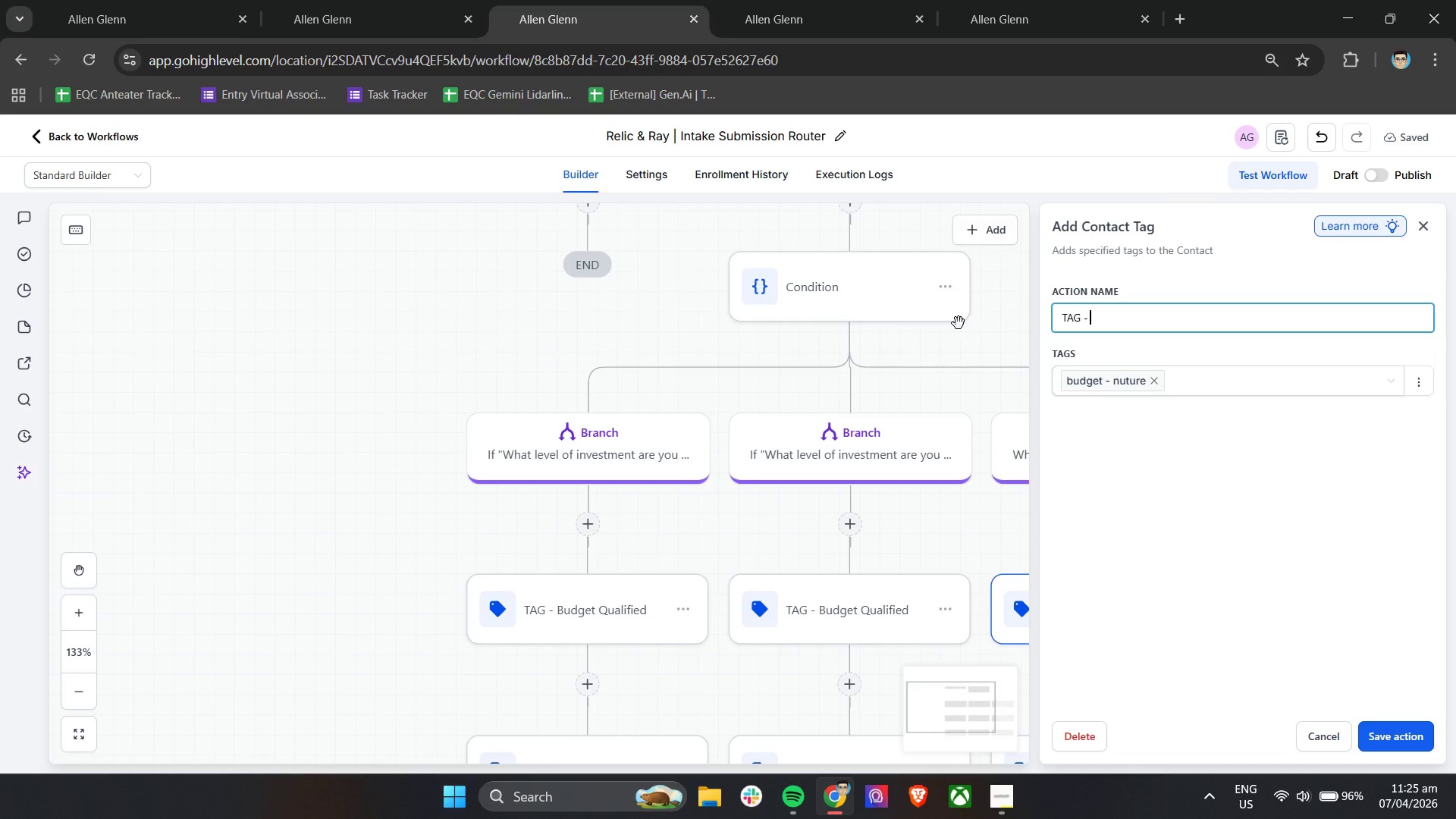 
type(Budget )
 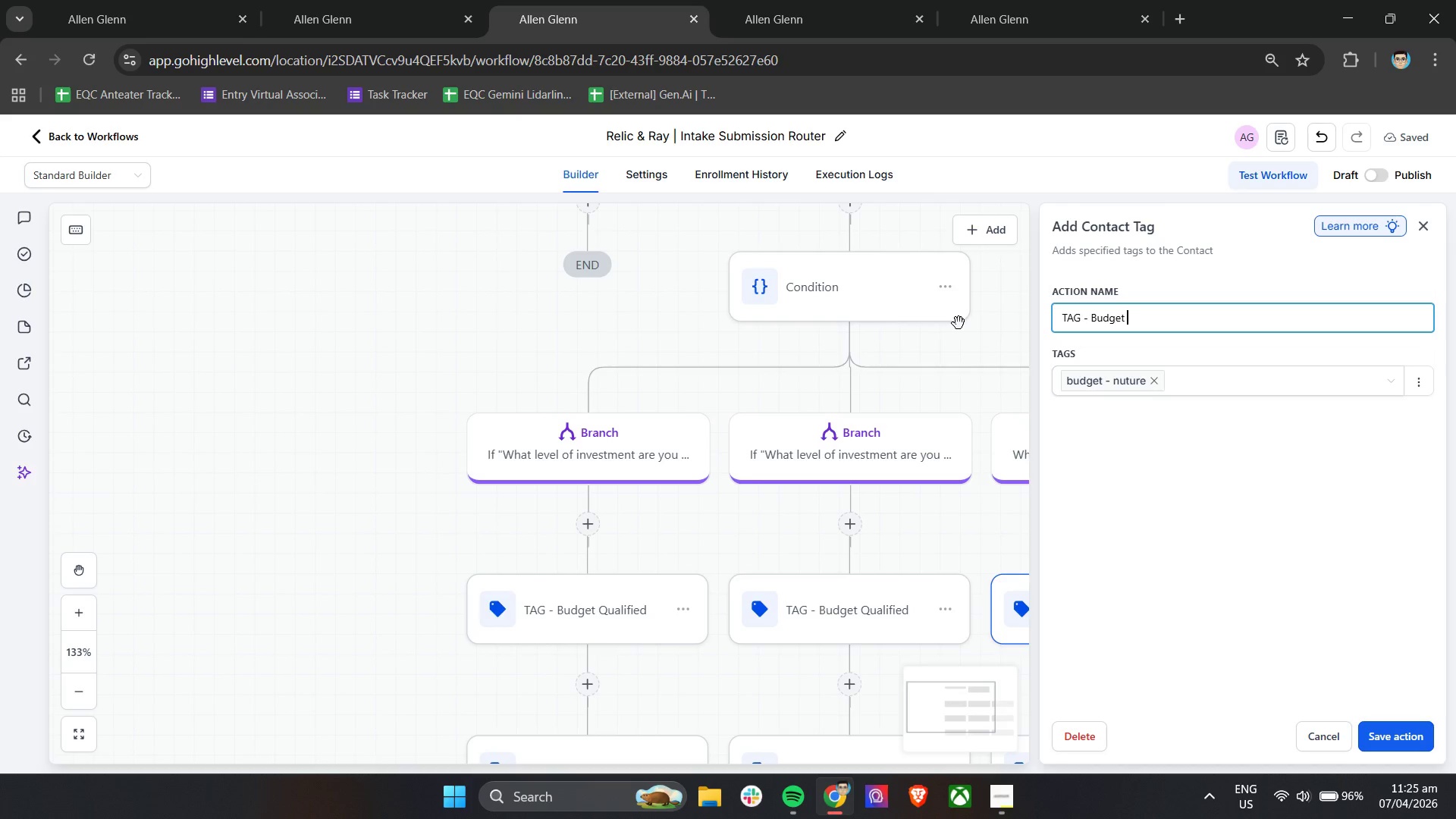 
hold_key(key=ShiftLeft, duration=1.51)
 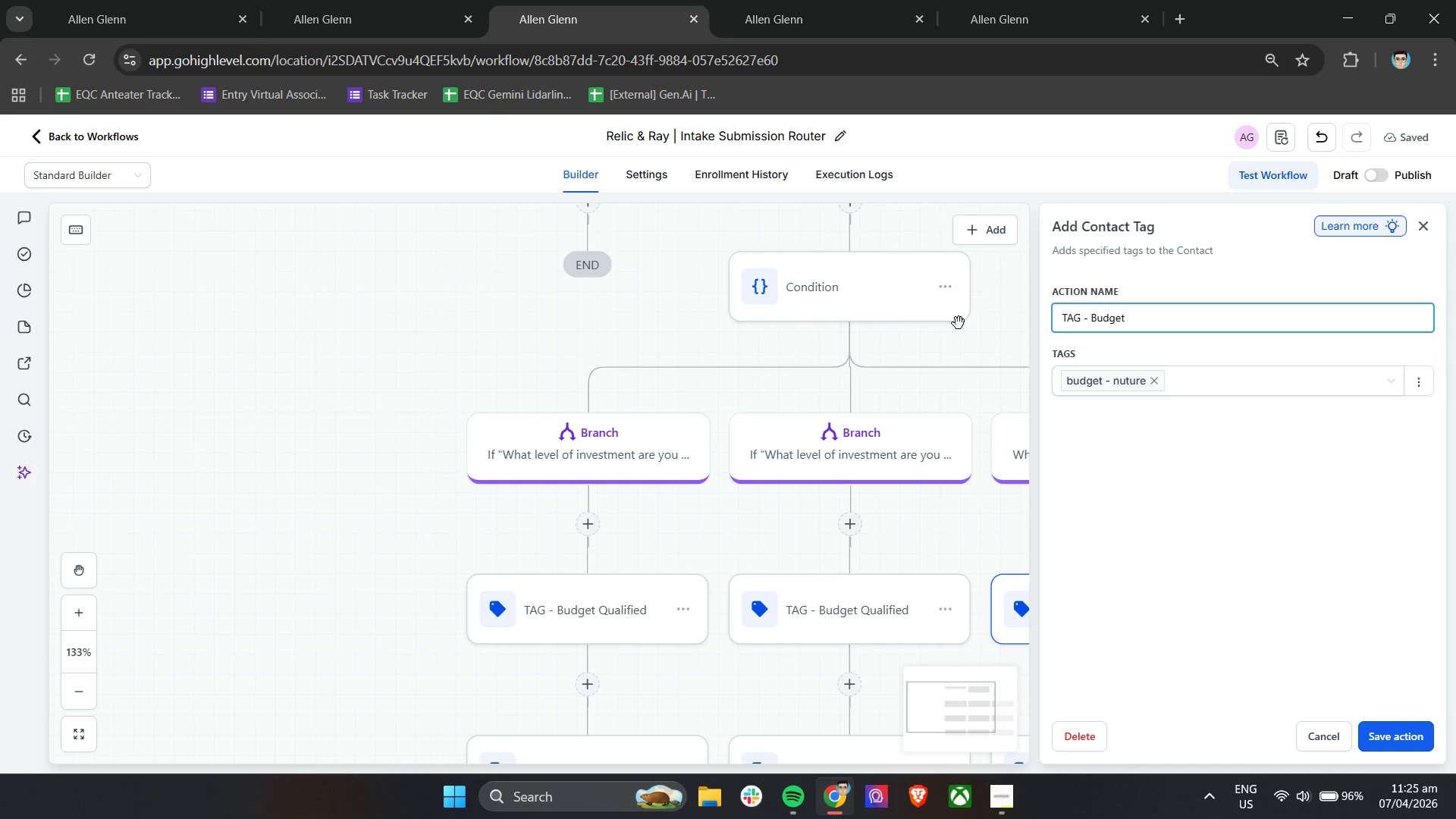 
hold_key(key=ShiftLeft, duration=1.5)
 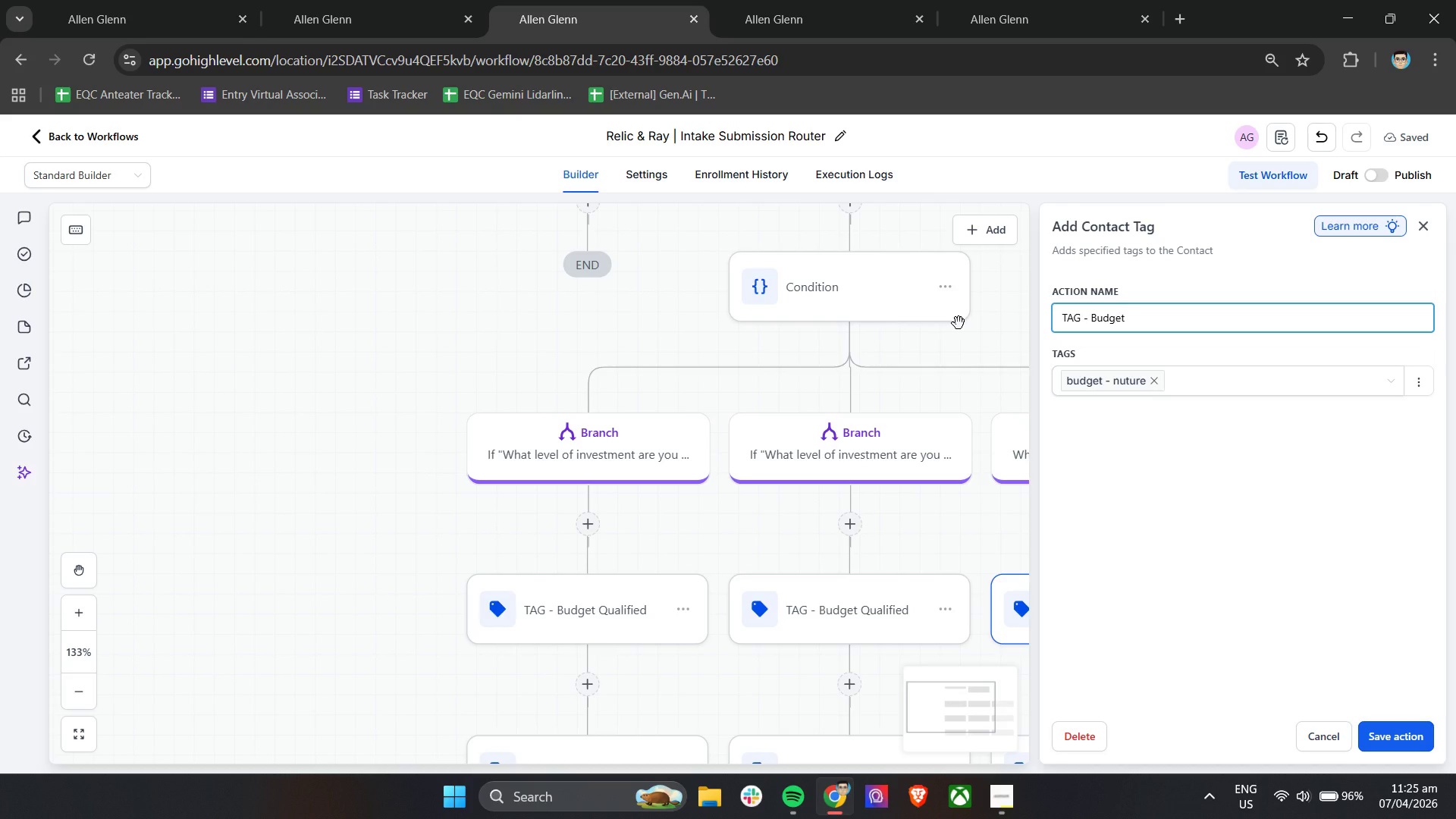 
hold_key(key=ShiftLeft, duration=0.39)
 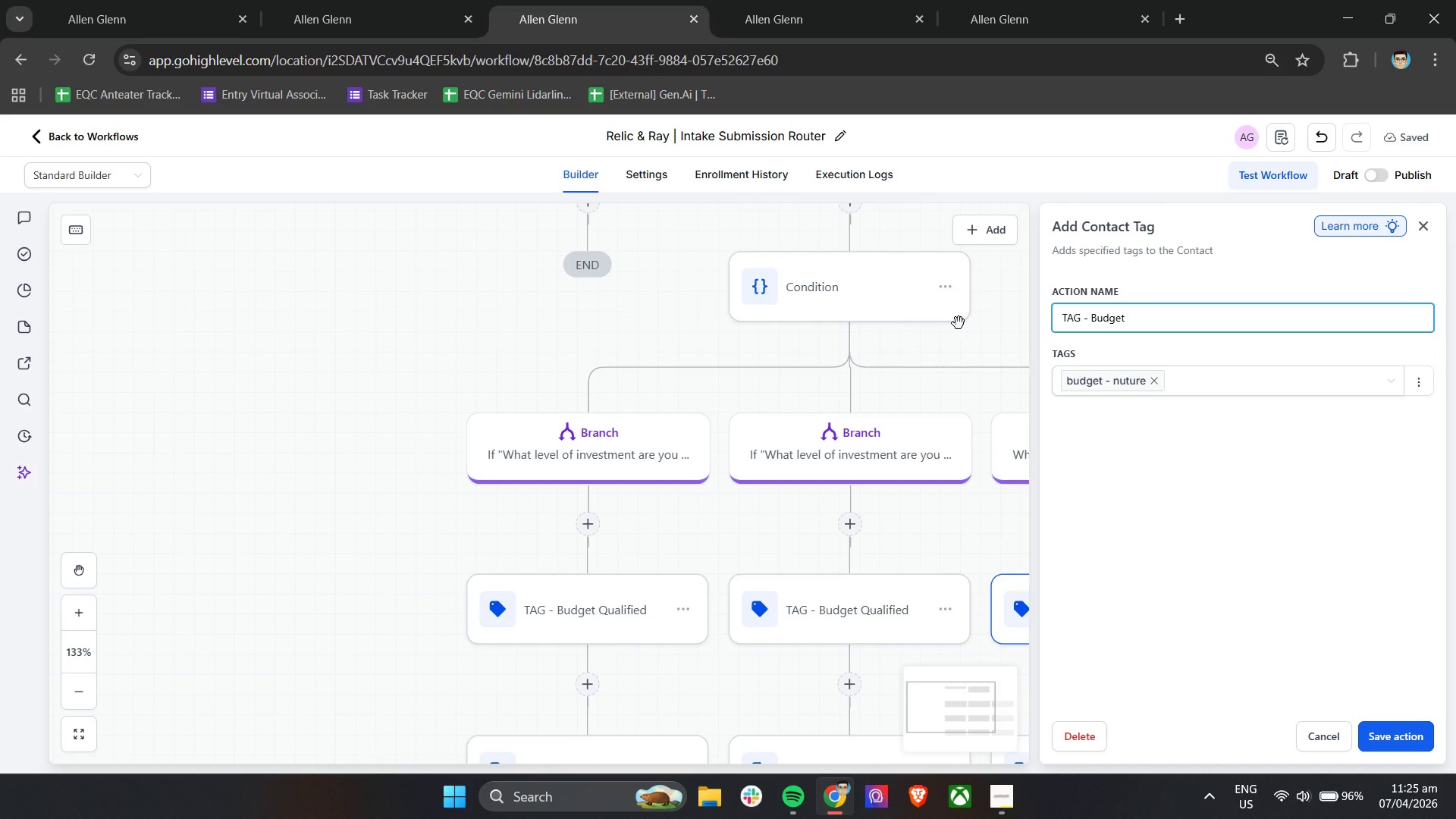 
type(Nut)
key(Backspace)
type(rture)
 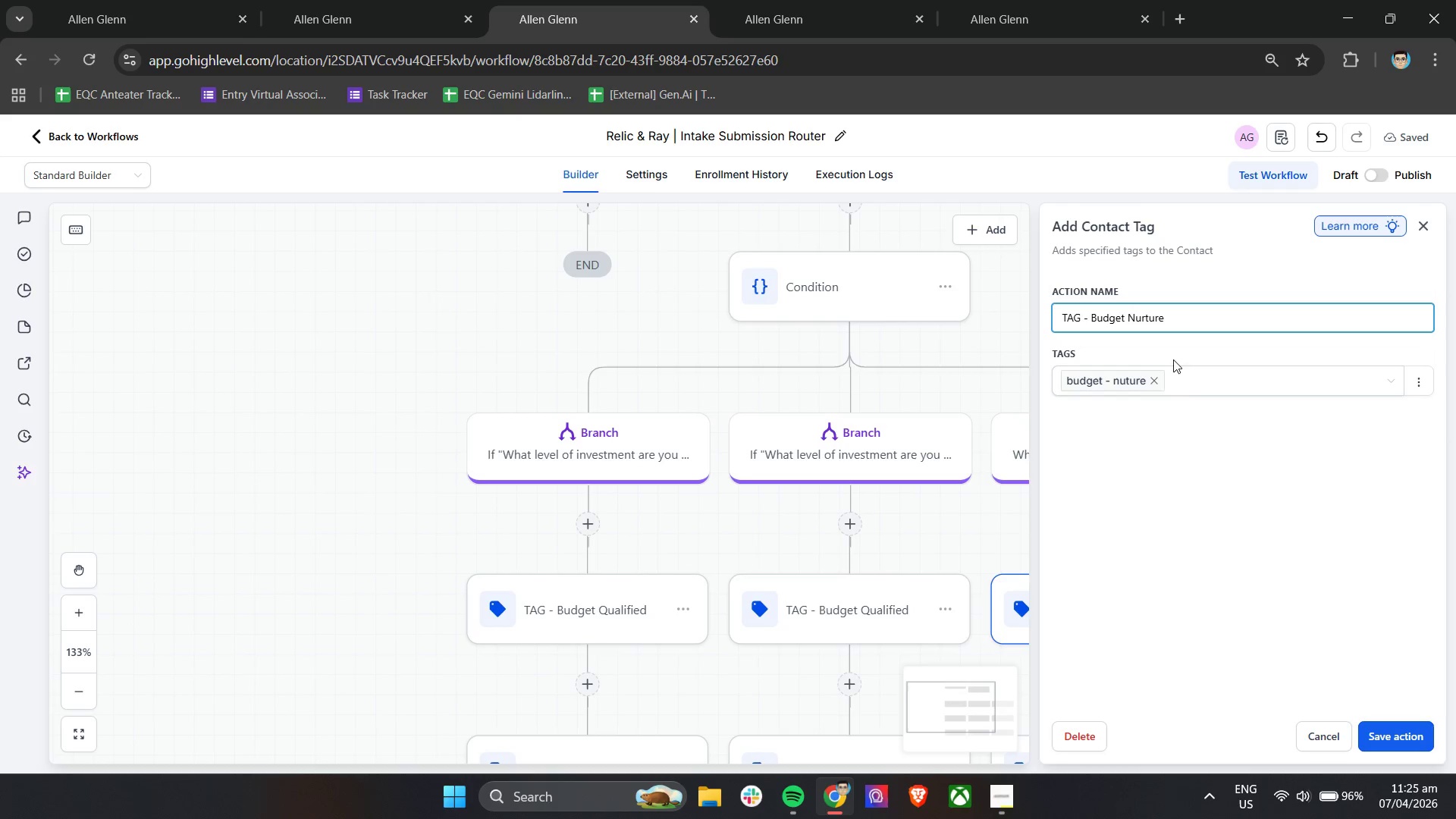 
left_click([1238, 461])
 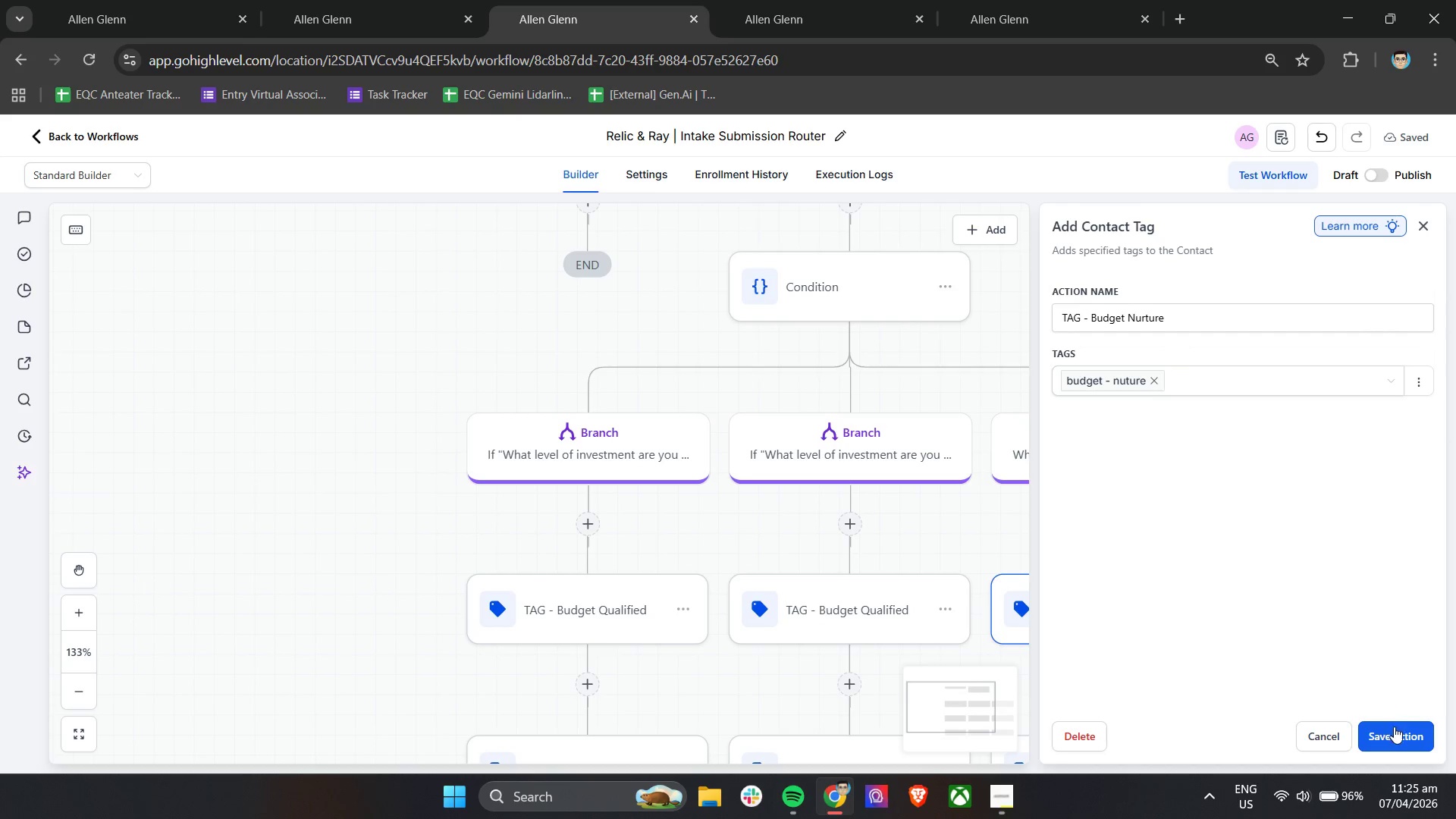 
left_click([1395, 731])
 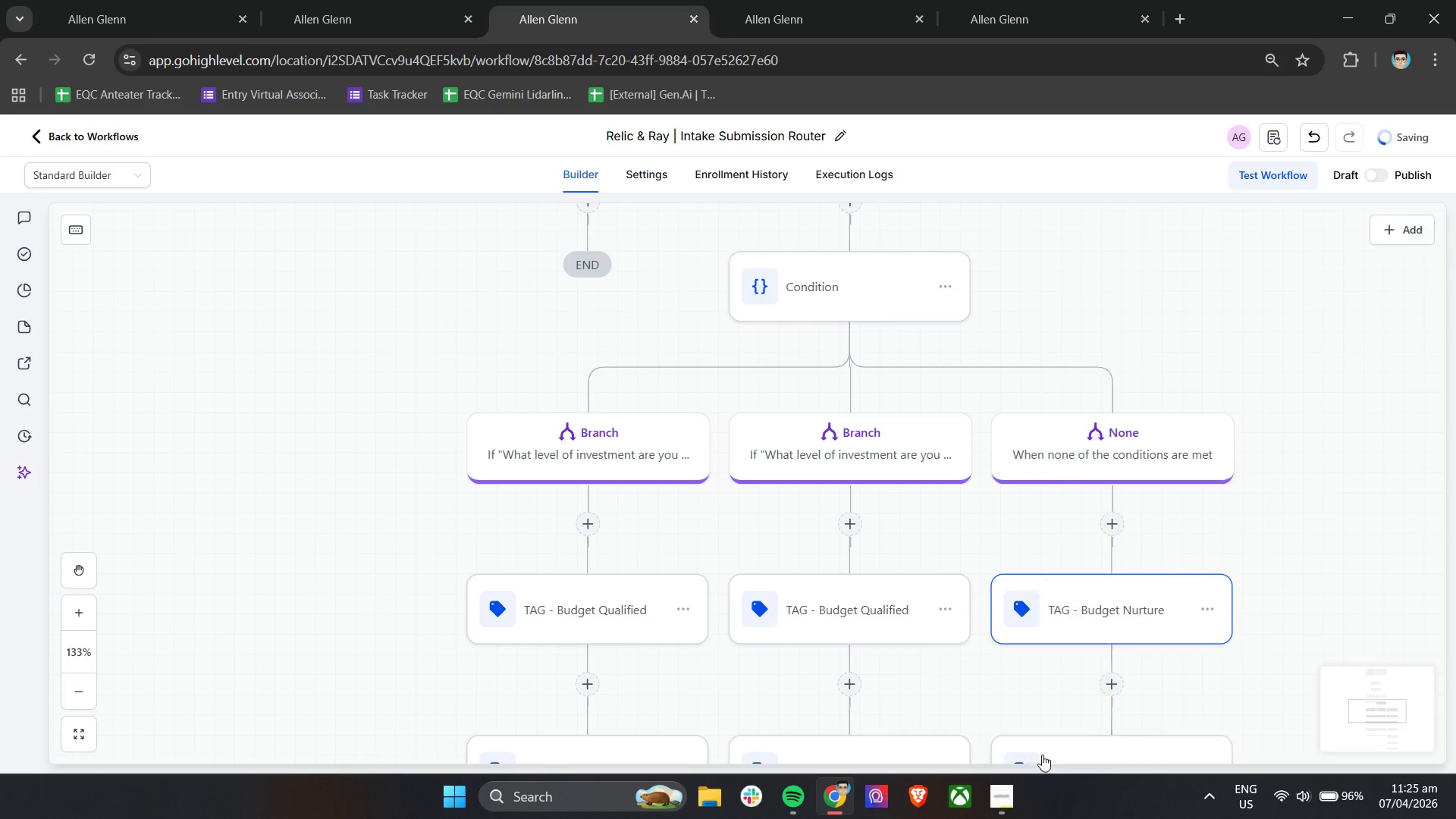 
left_click([1004, 799])